 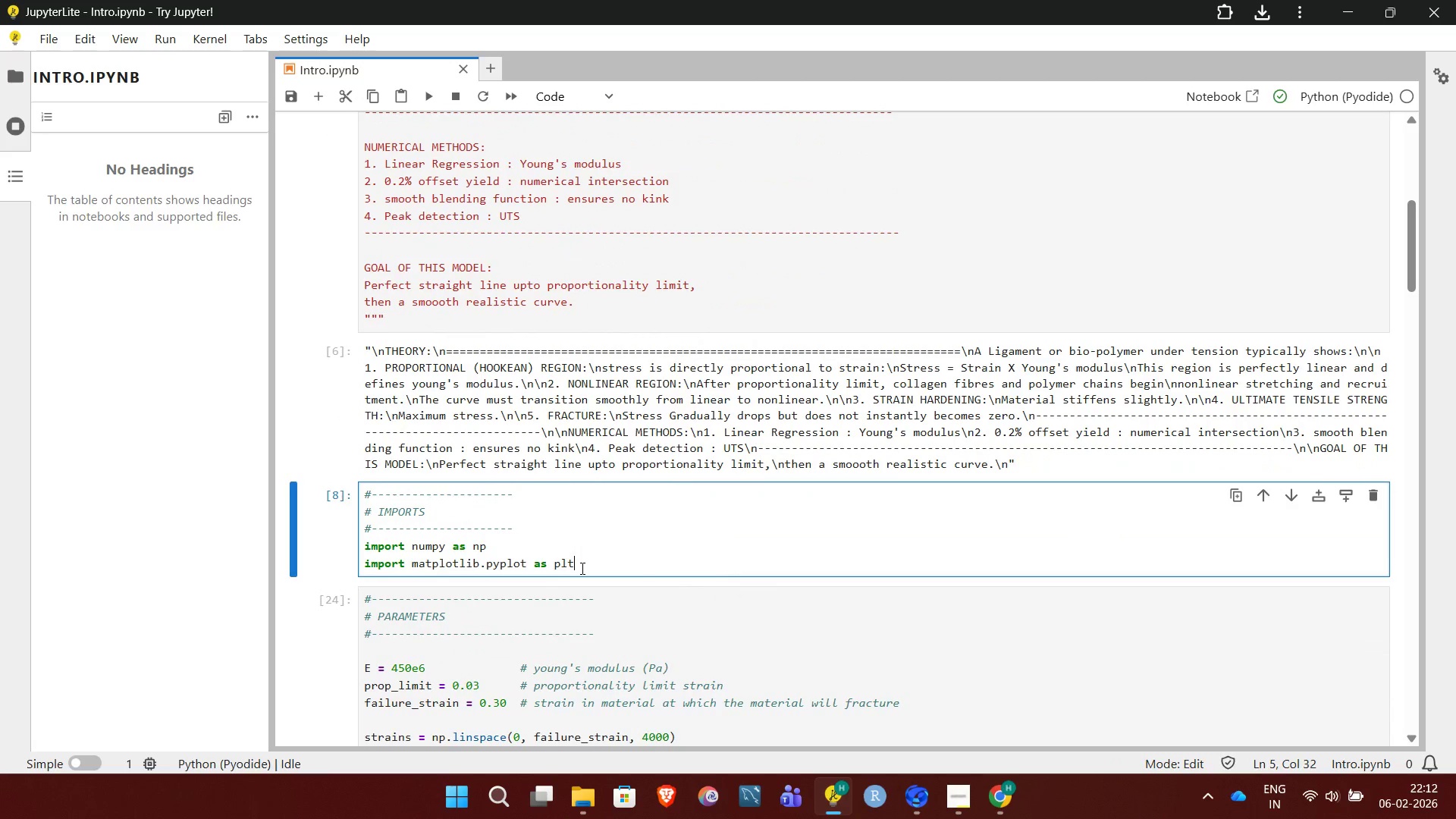 
left_click([581, 568])
 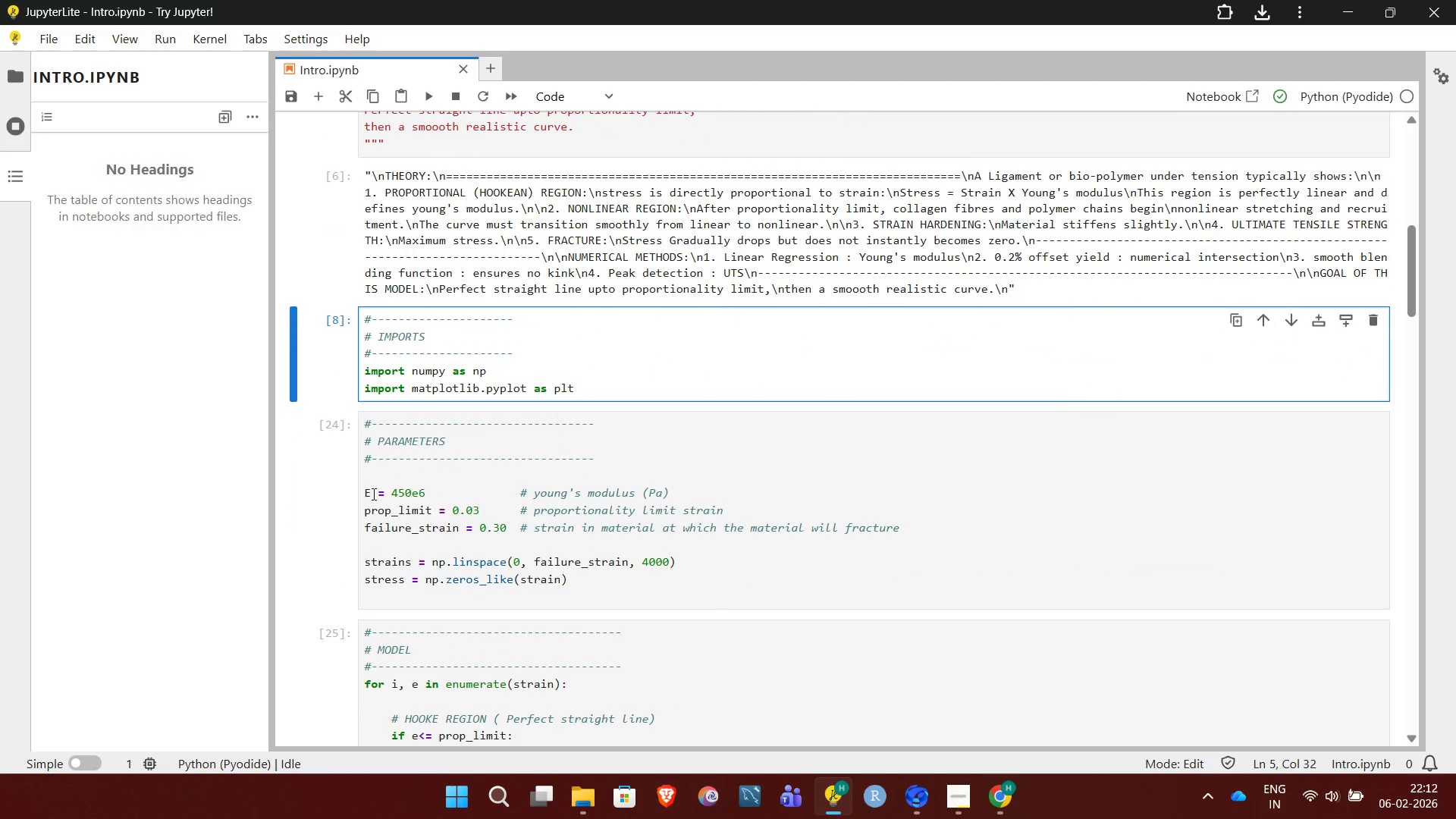 
left_click_drag(start_coordinate=[366, 492], to_coordinate=[573, 584])
 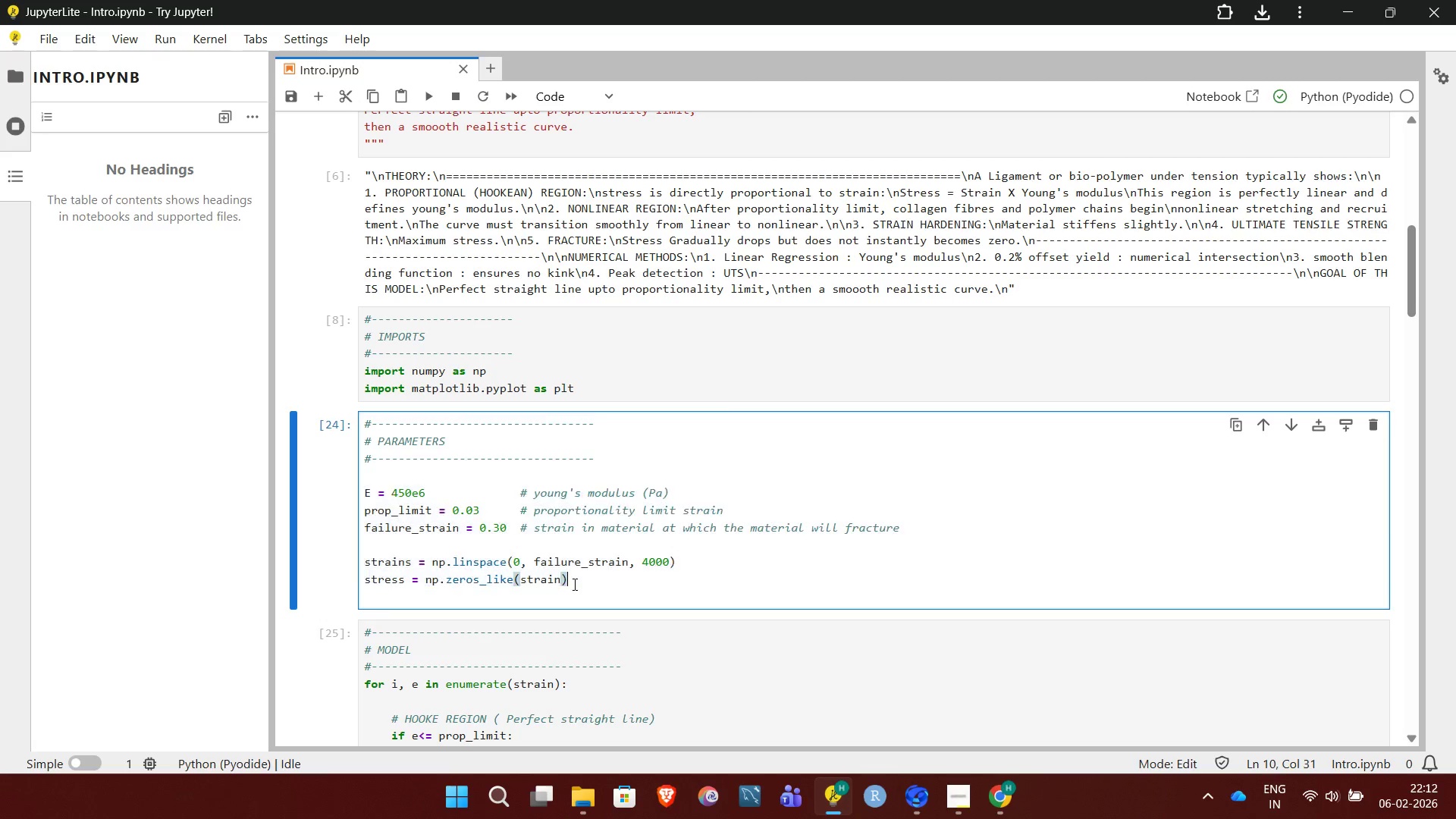 
left_click([573, 584])
 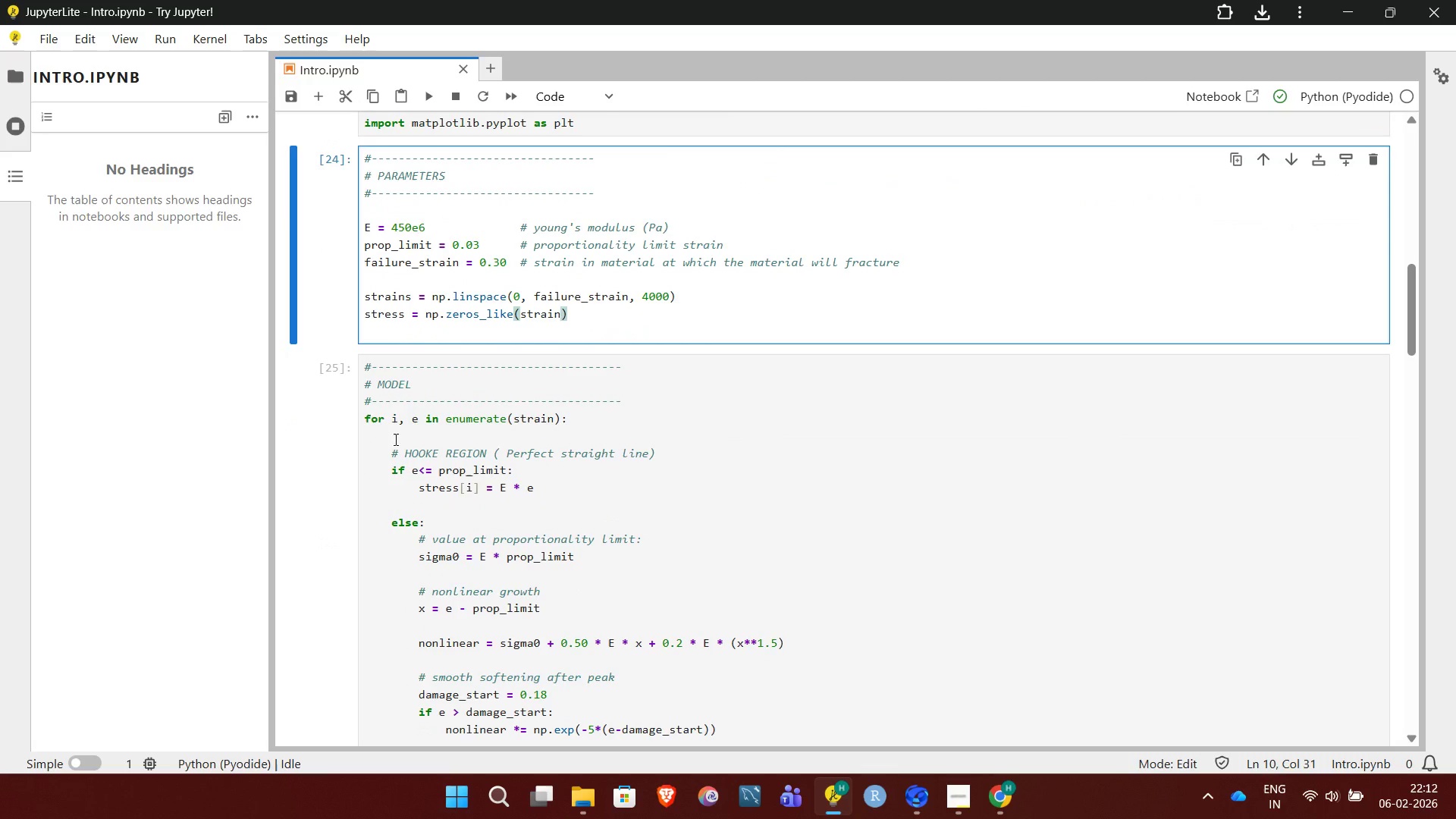 
left_click_drag(start_coordinate=[365, 419], to_coordinate=[579, 681])
 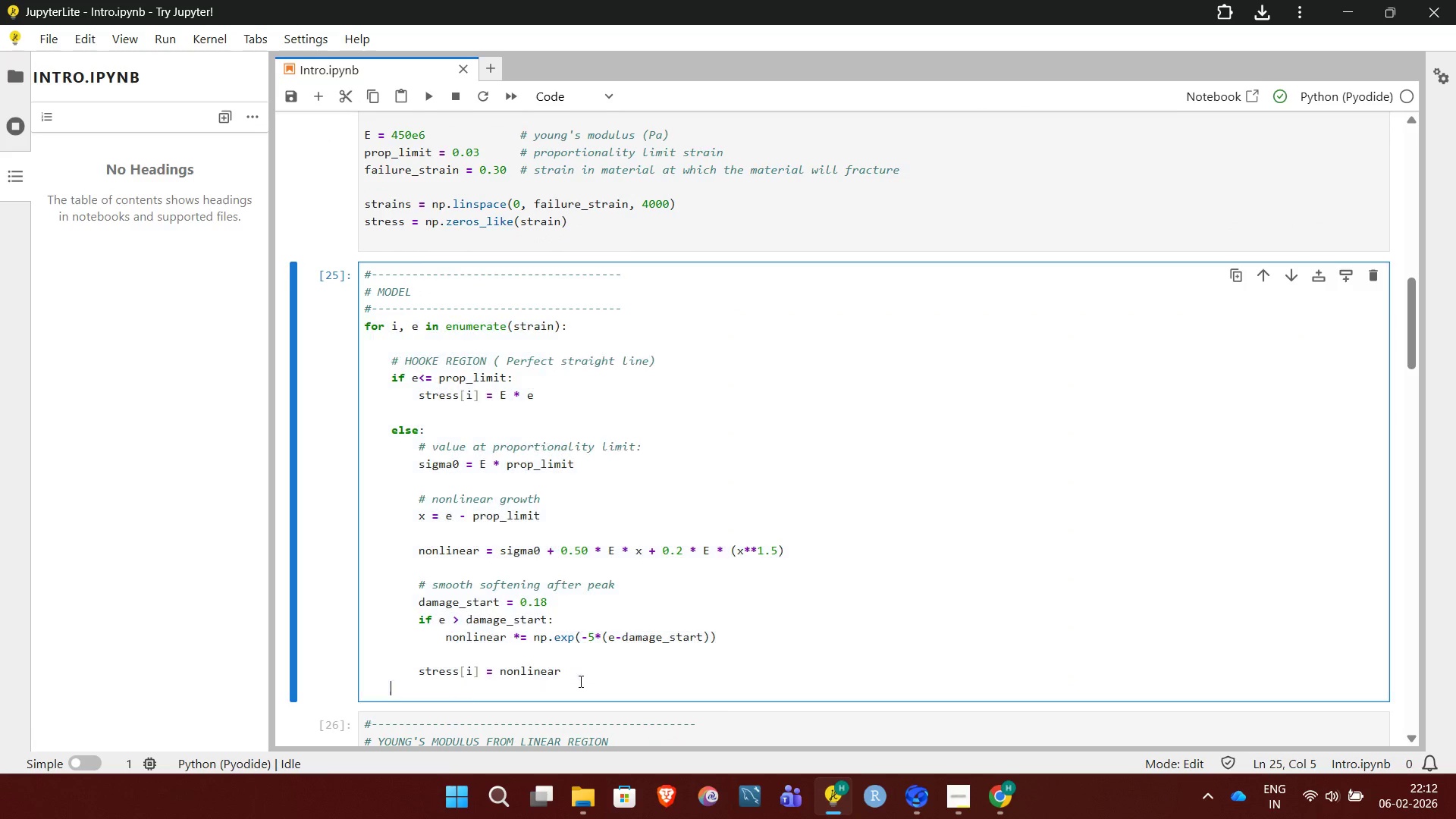 
left_click([579, 681])
 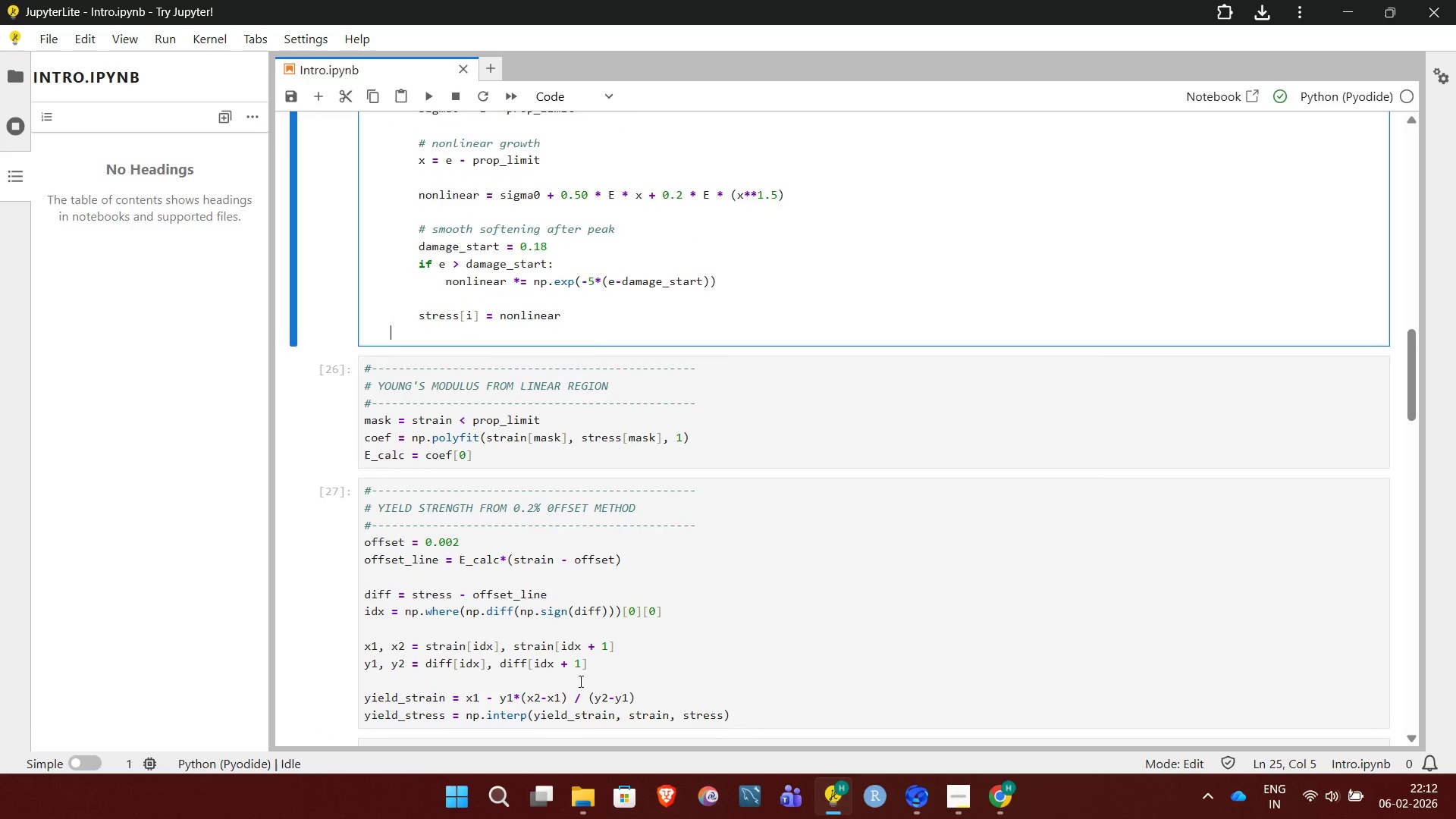 
wait(15.99)
 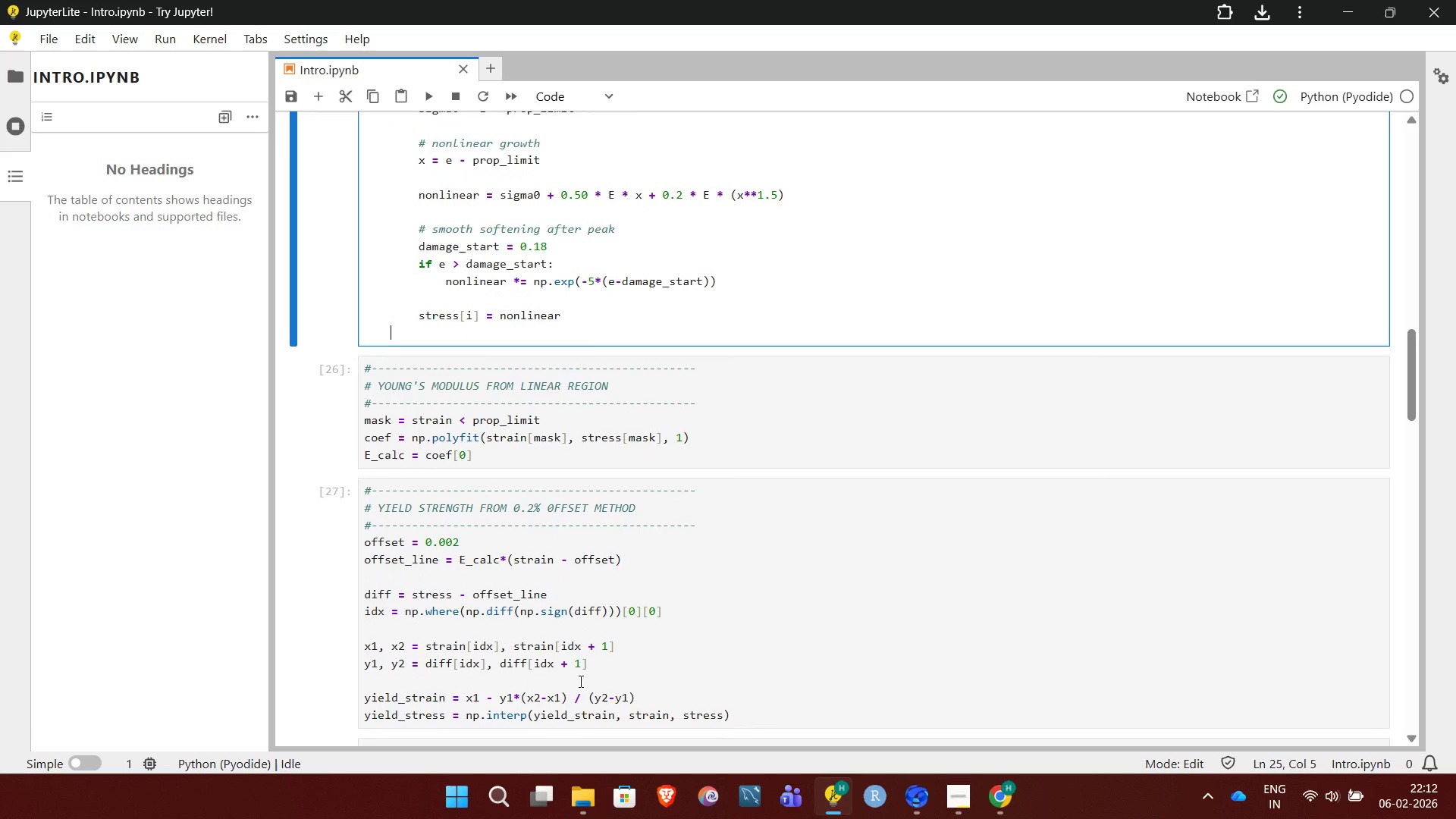 
left_click_drag(start_coordinate=[361, 362], to_coordinate=[481, 441])
 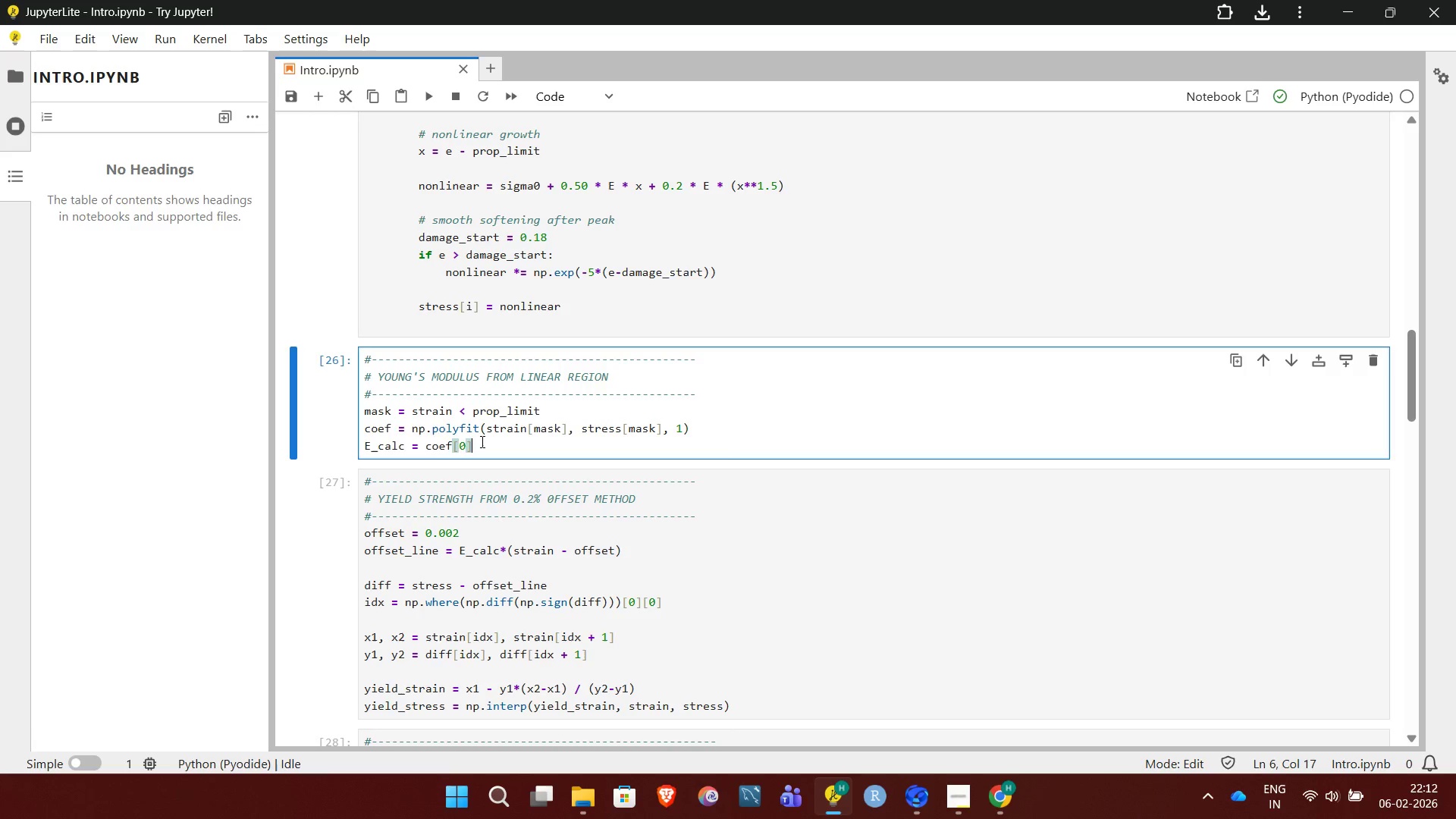 
left_click([481, 441])
 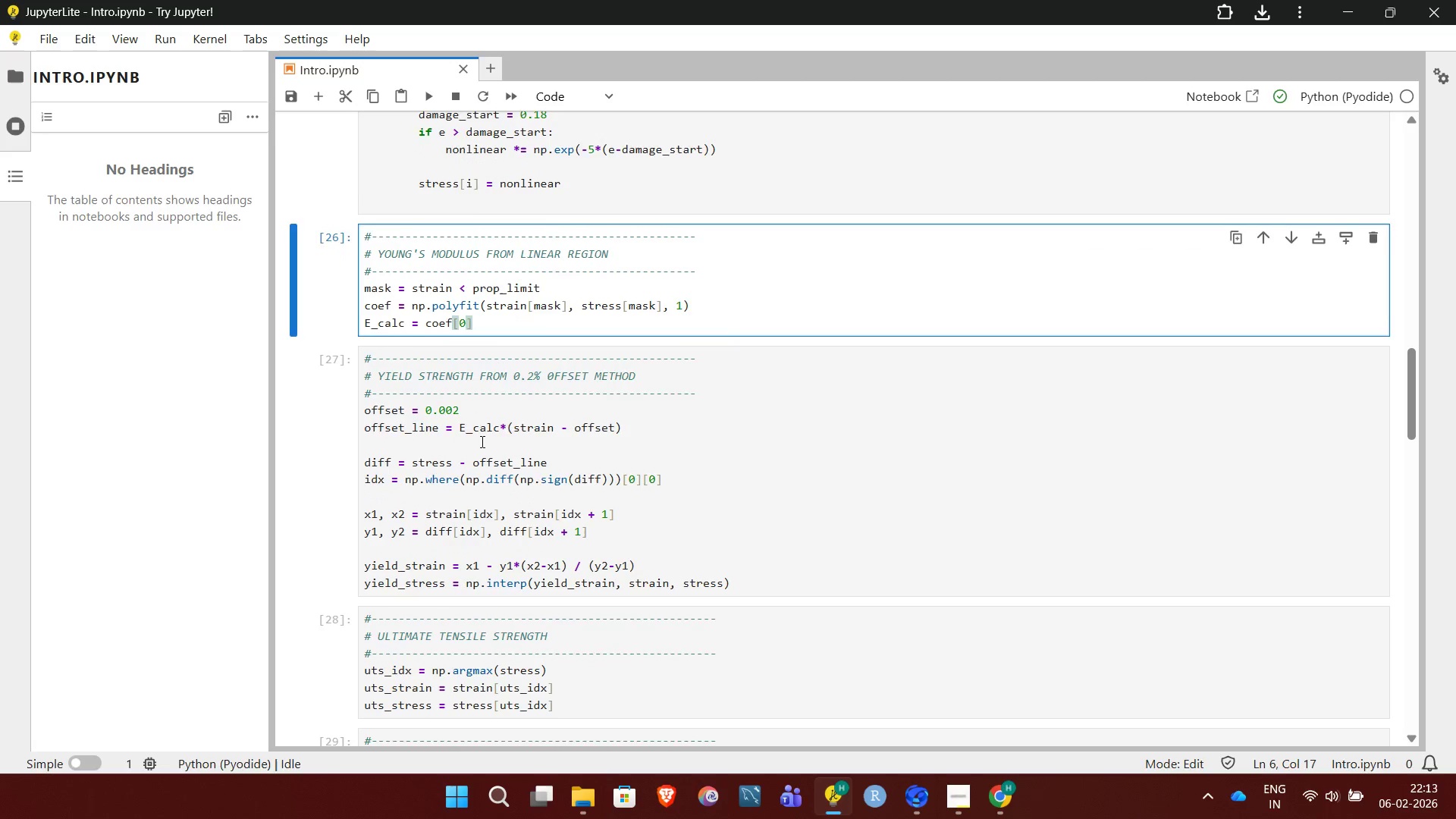 
wait(7.62)
 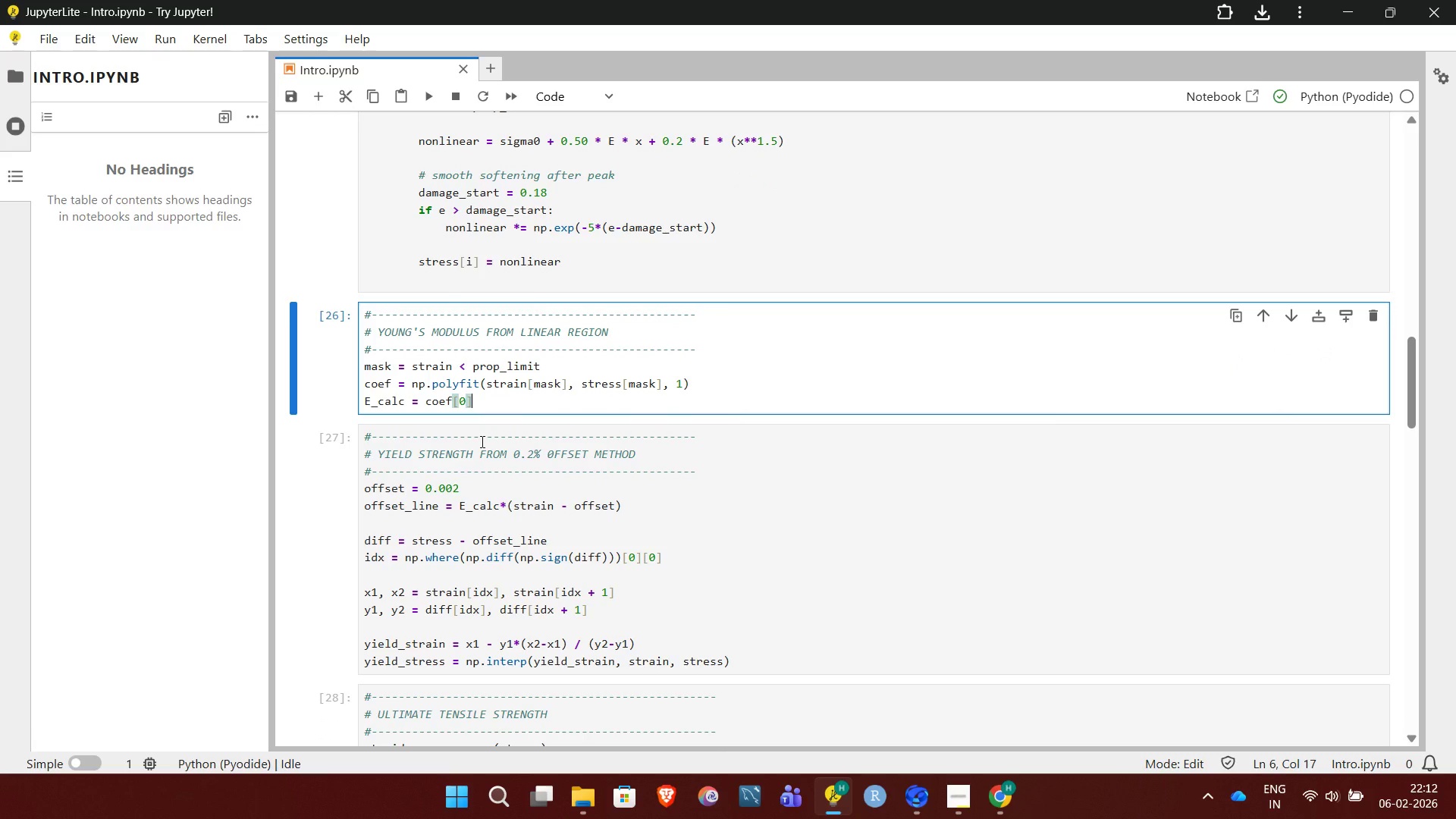 
left_click_drag(start_coordinate=[365, 343], to_coordinate=[702, 377])
 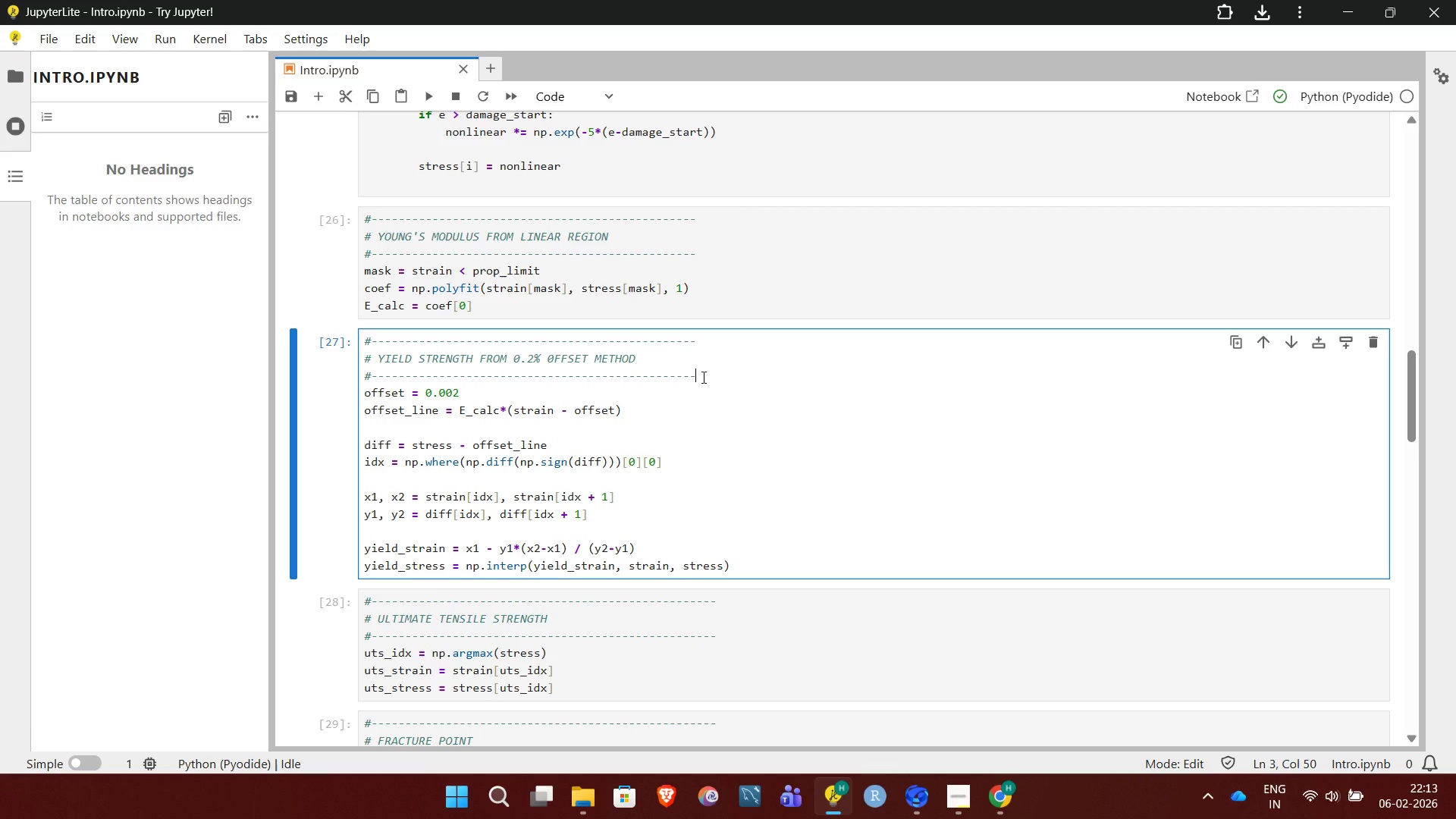 
left_click([702, 377])
 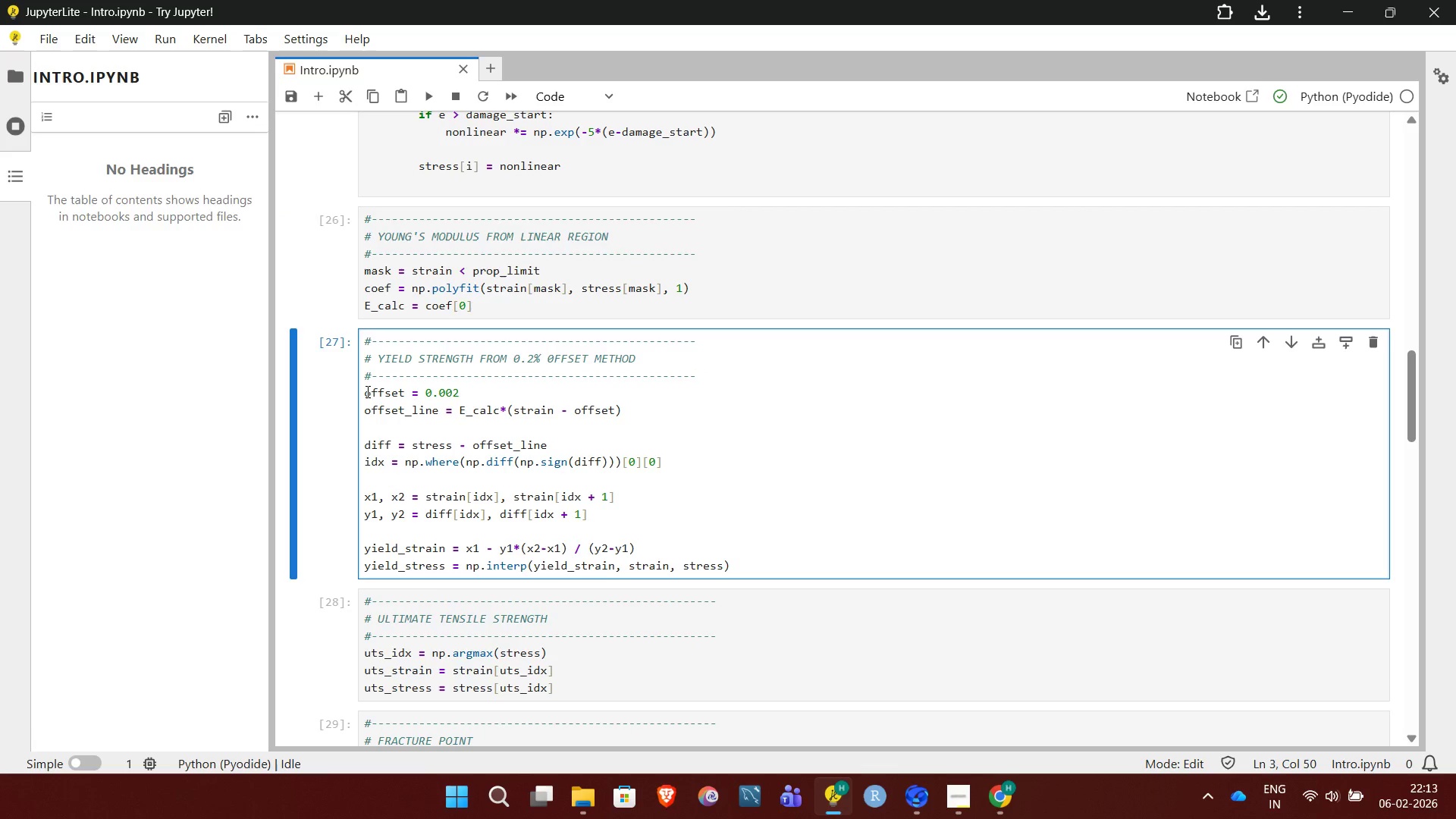 
left_click_drag(start_coordinate=[361, 392], to_coordinate=[748, 573])
 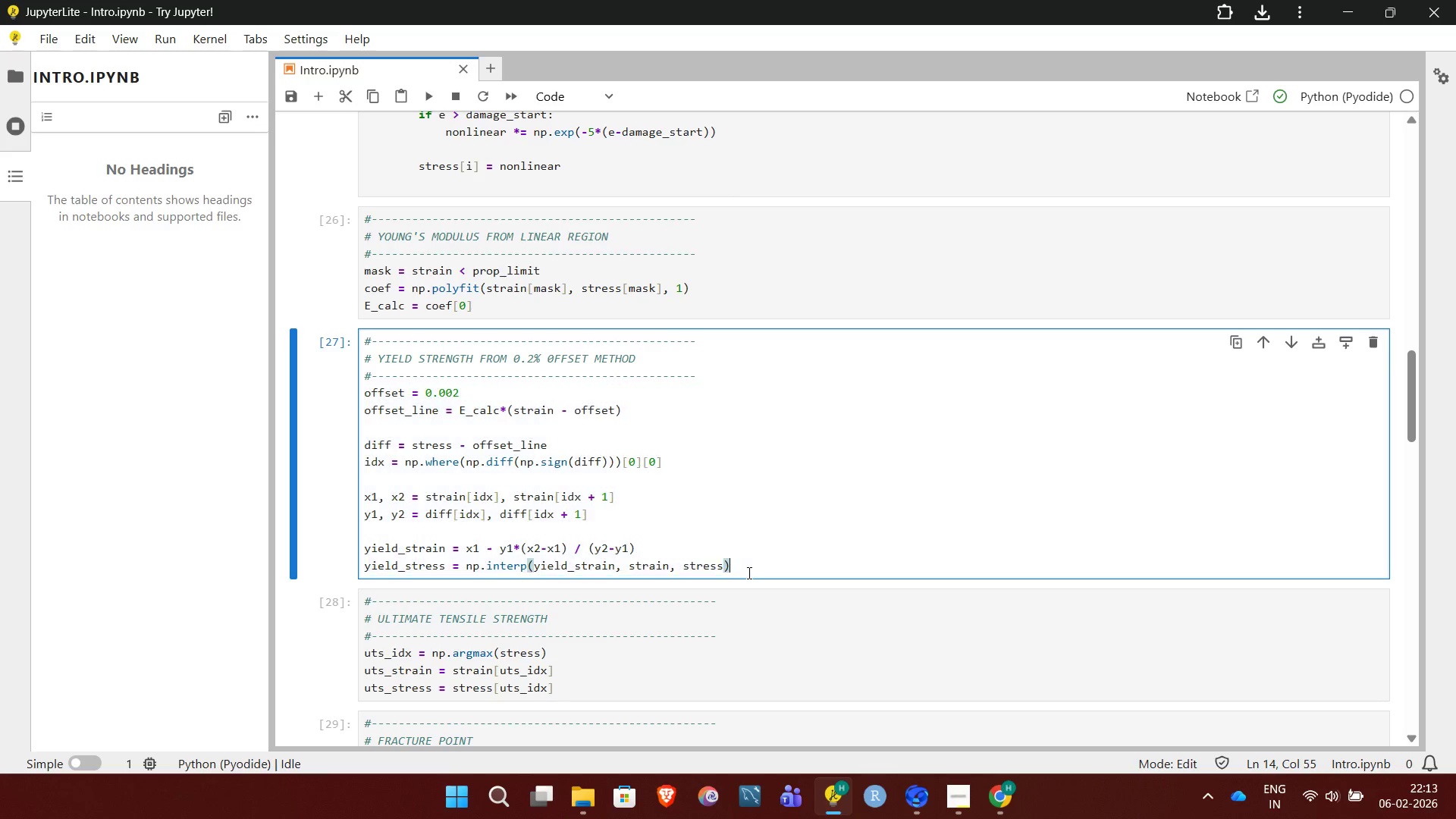 
left_click([748, 573])
 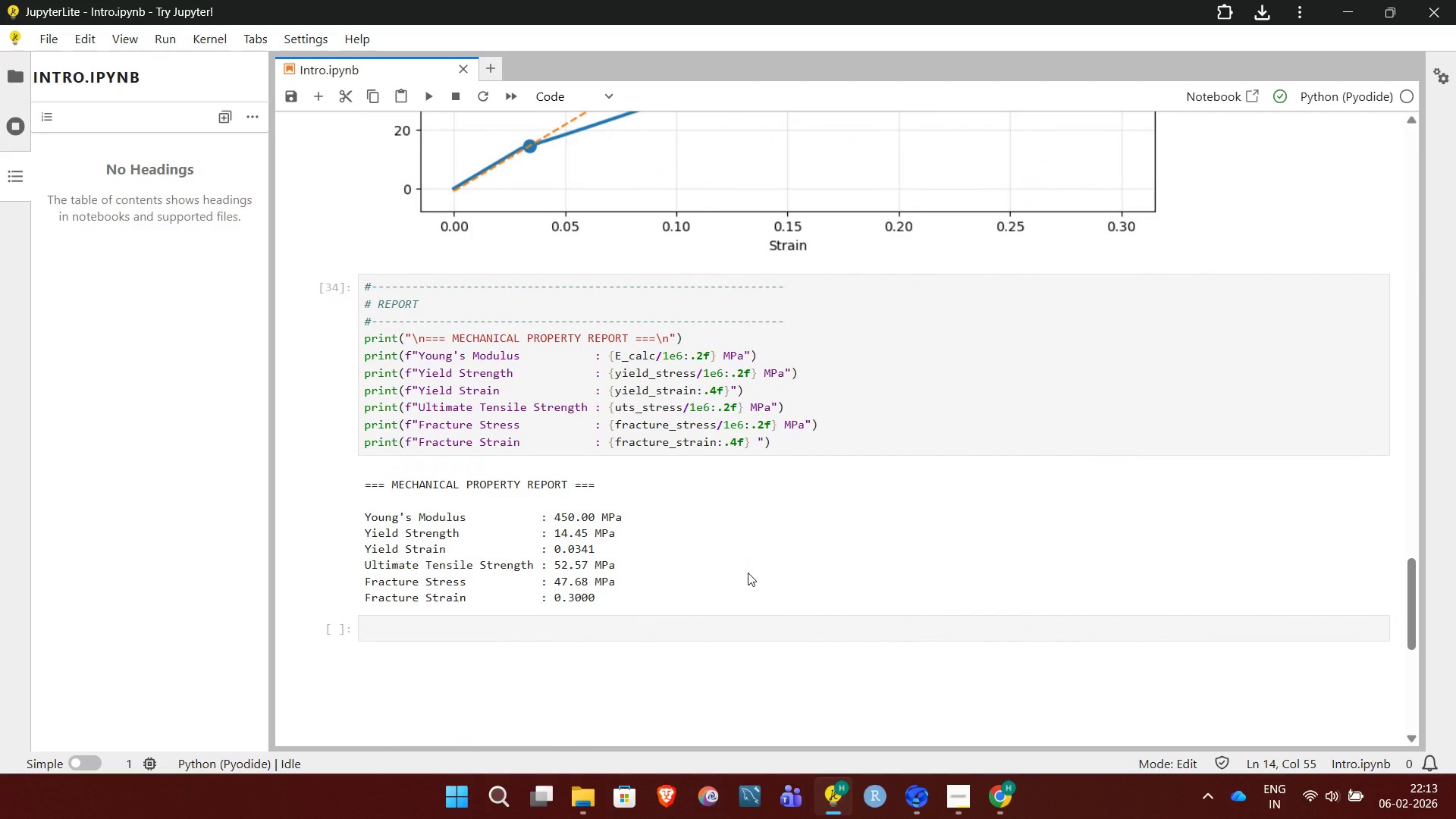 
wait(43.34)
 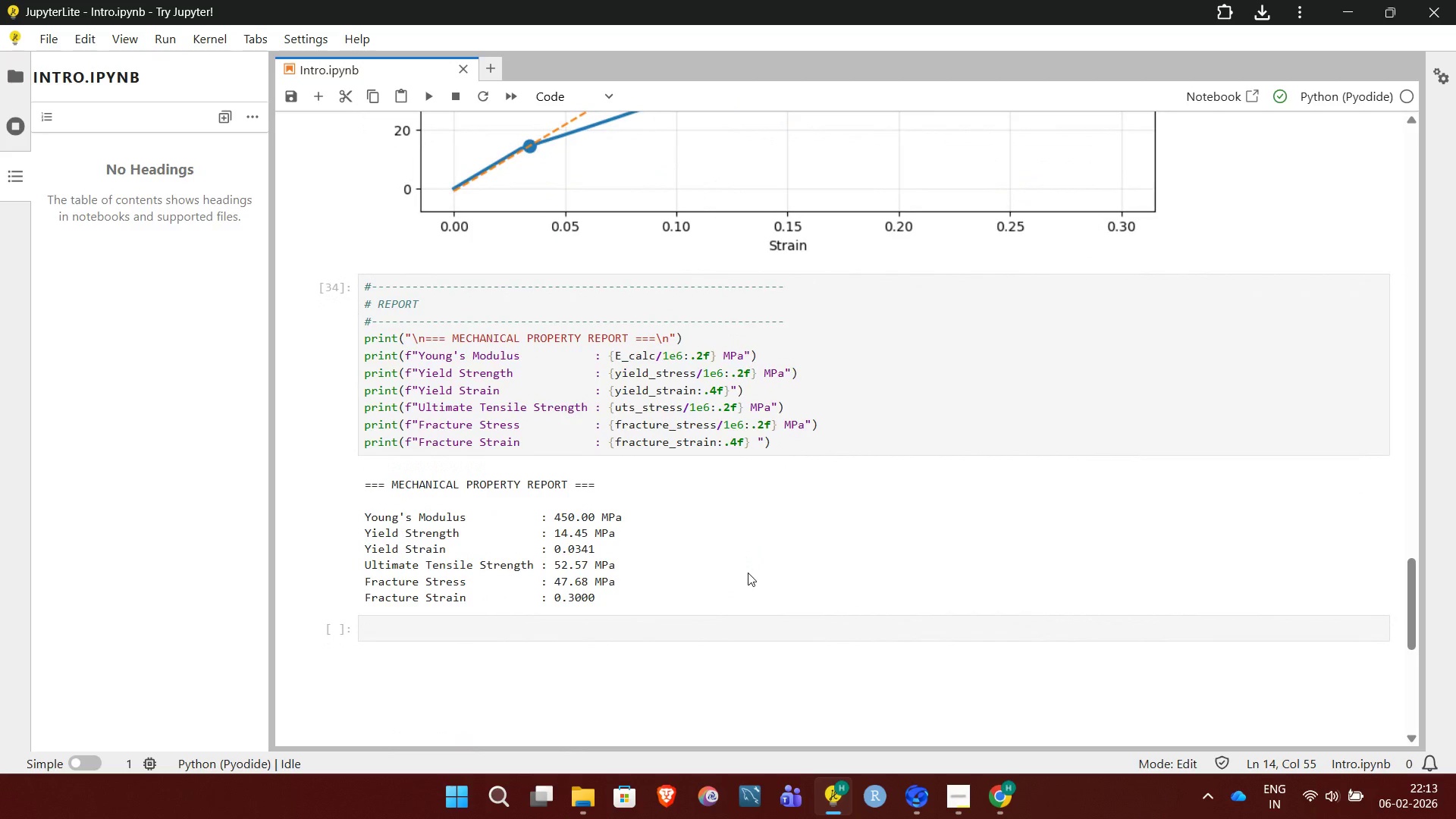 
left_click([855, 354])
 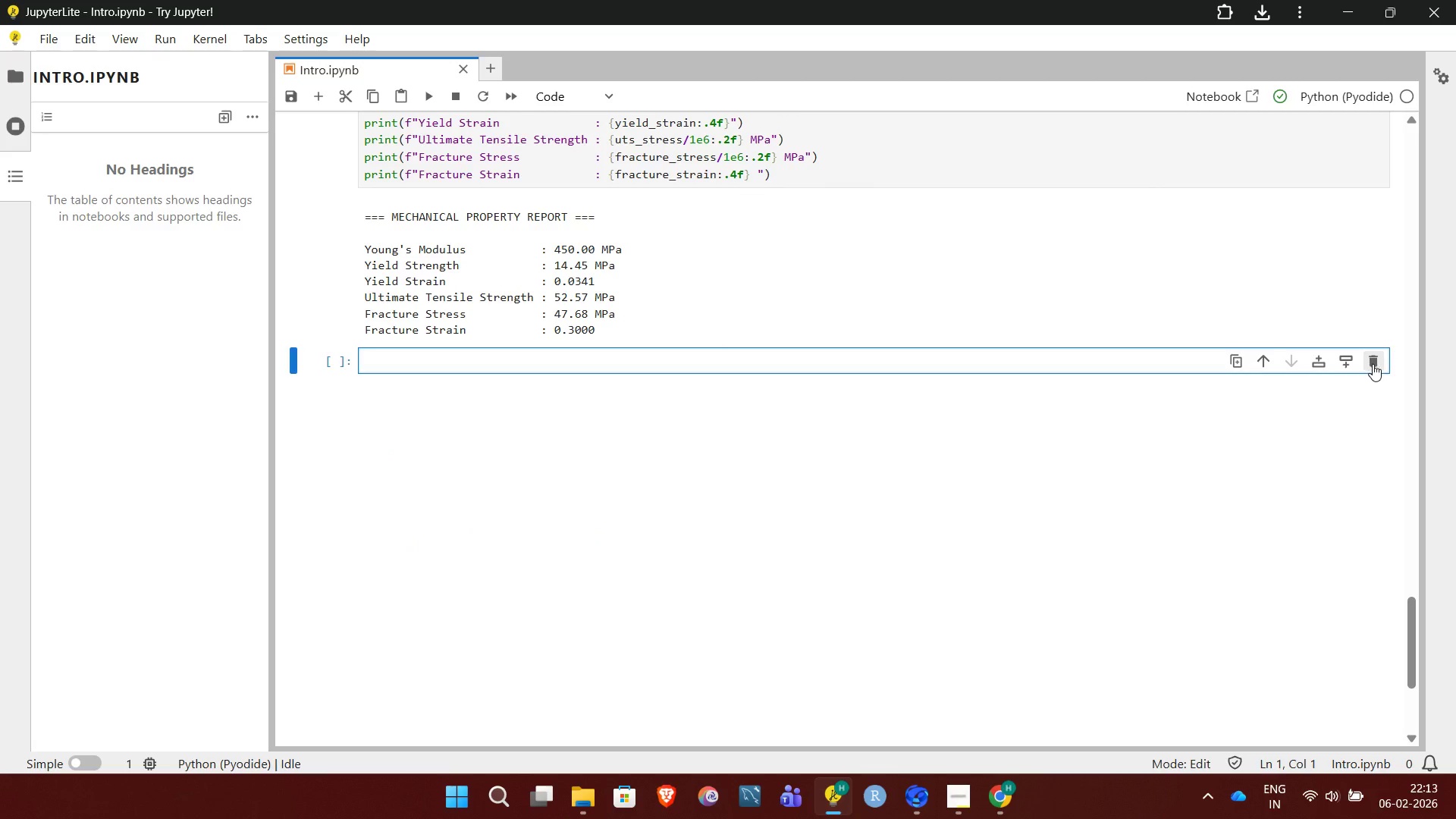 
left_click([1373, 364])
 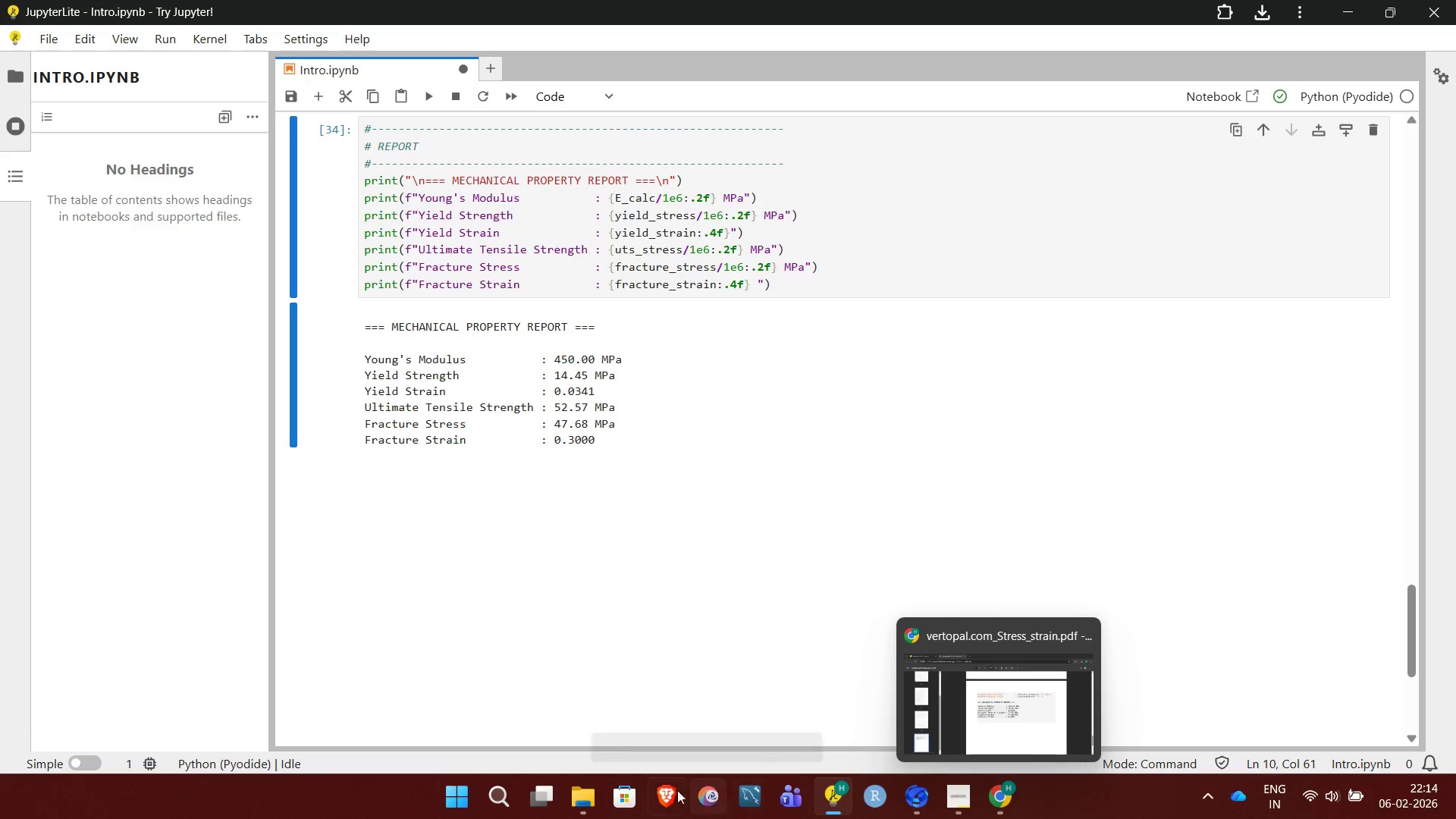 
wait(6.7)
 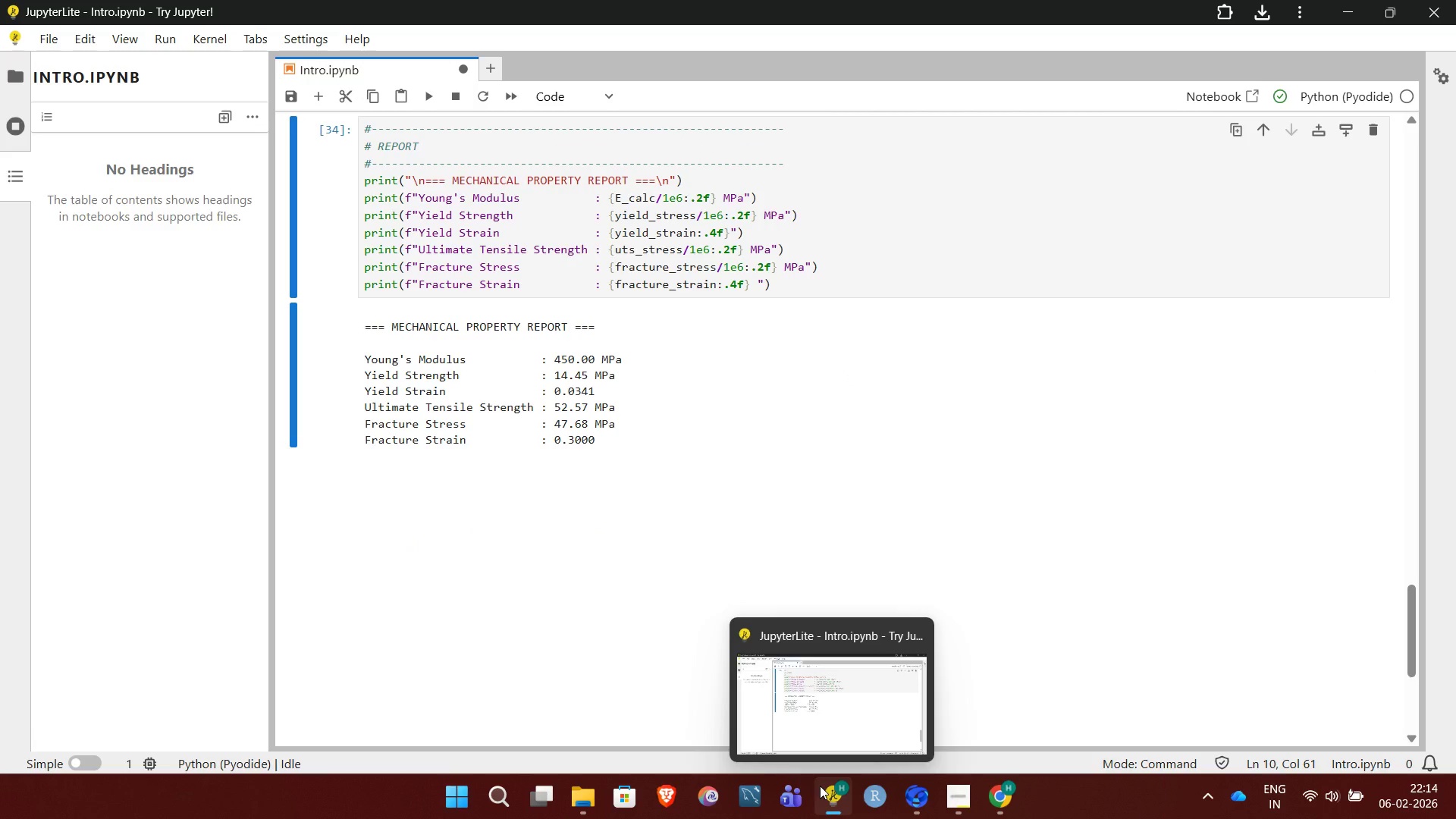 
left_click([578, 793])
 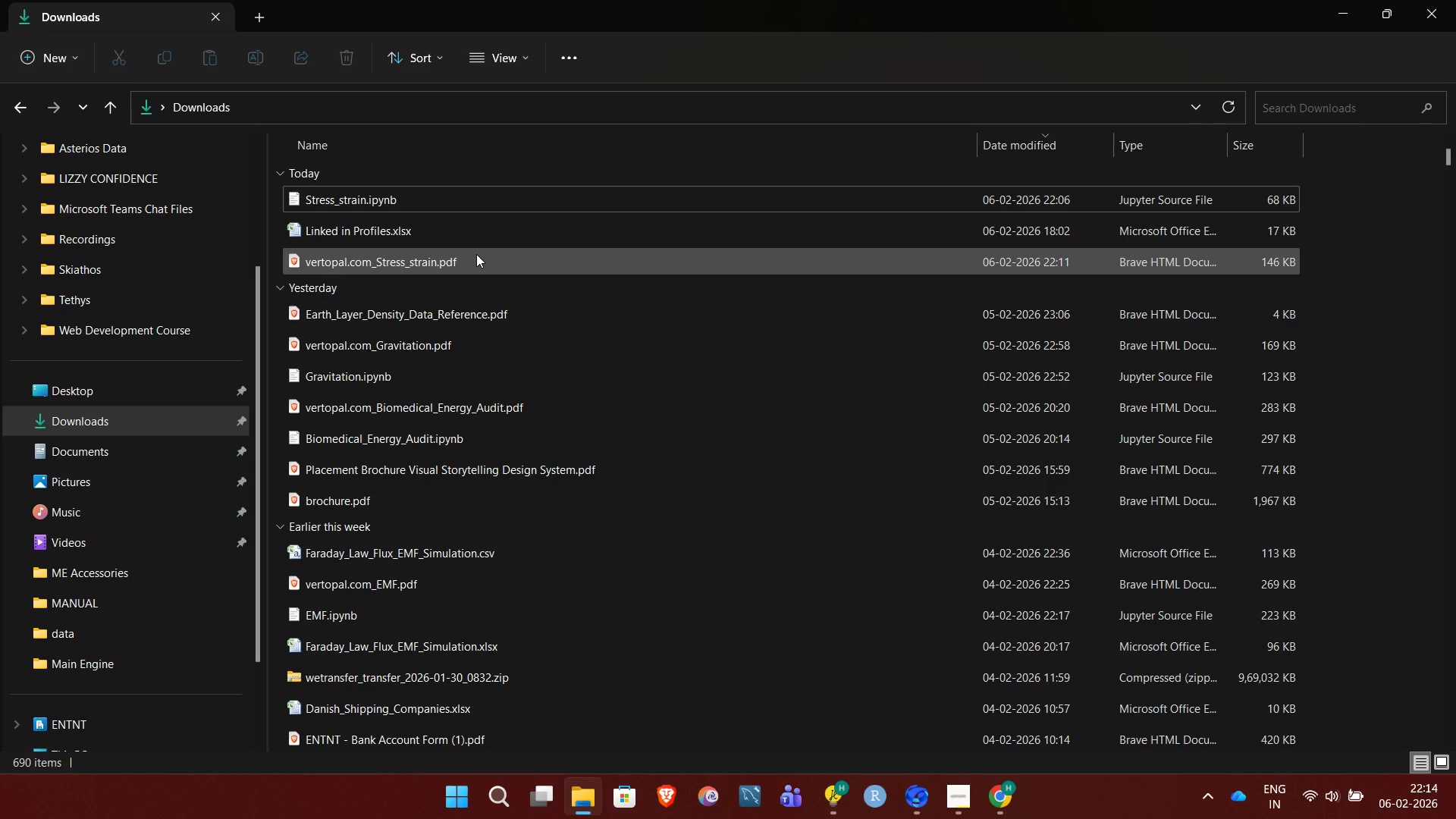 